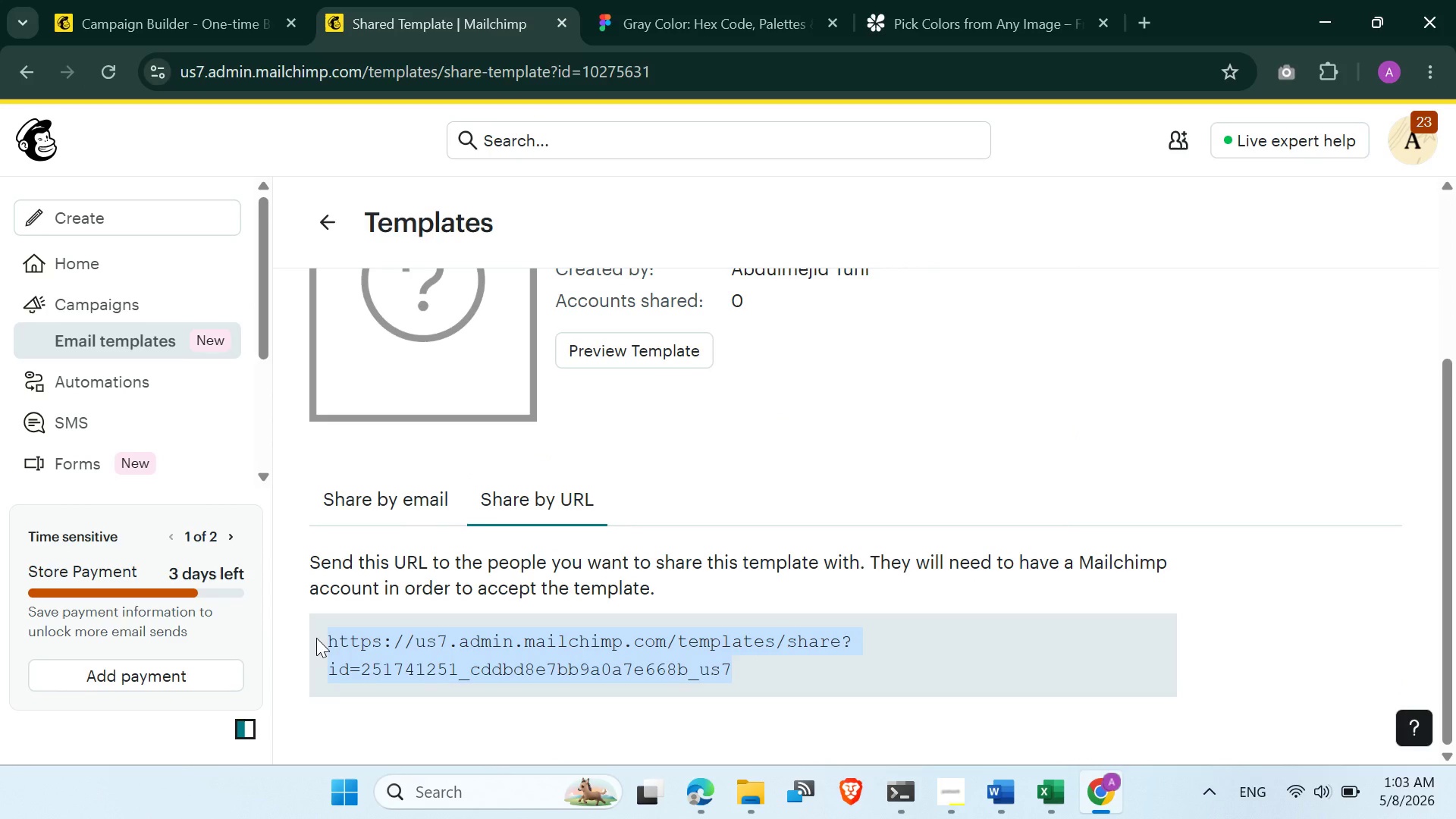 
key(Control+C)
 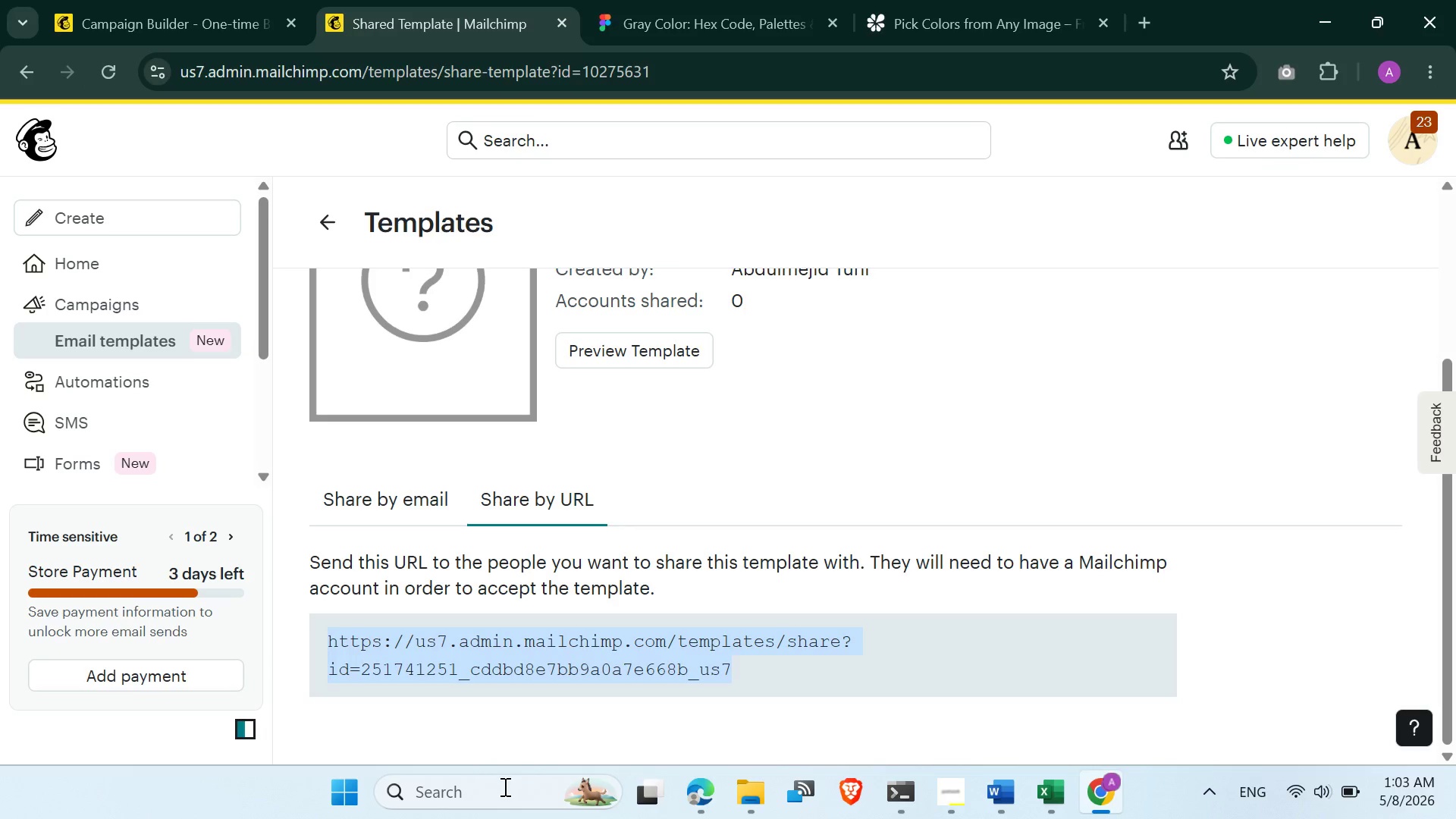 
type(word)
 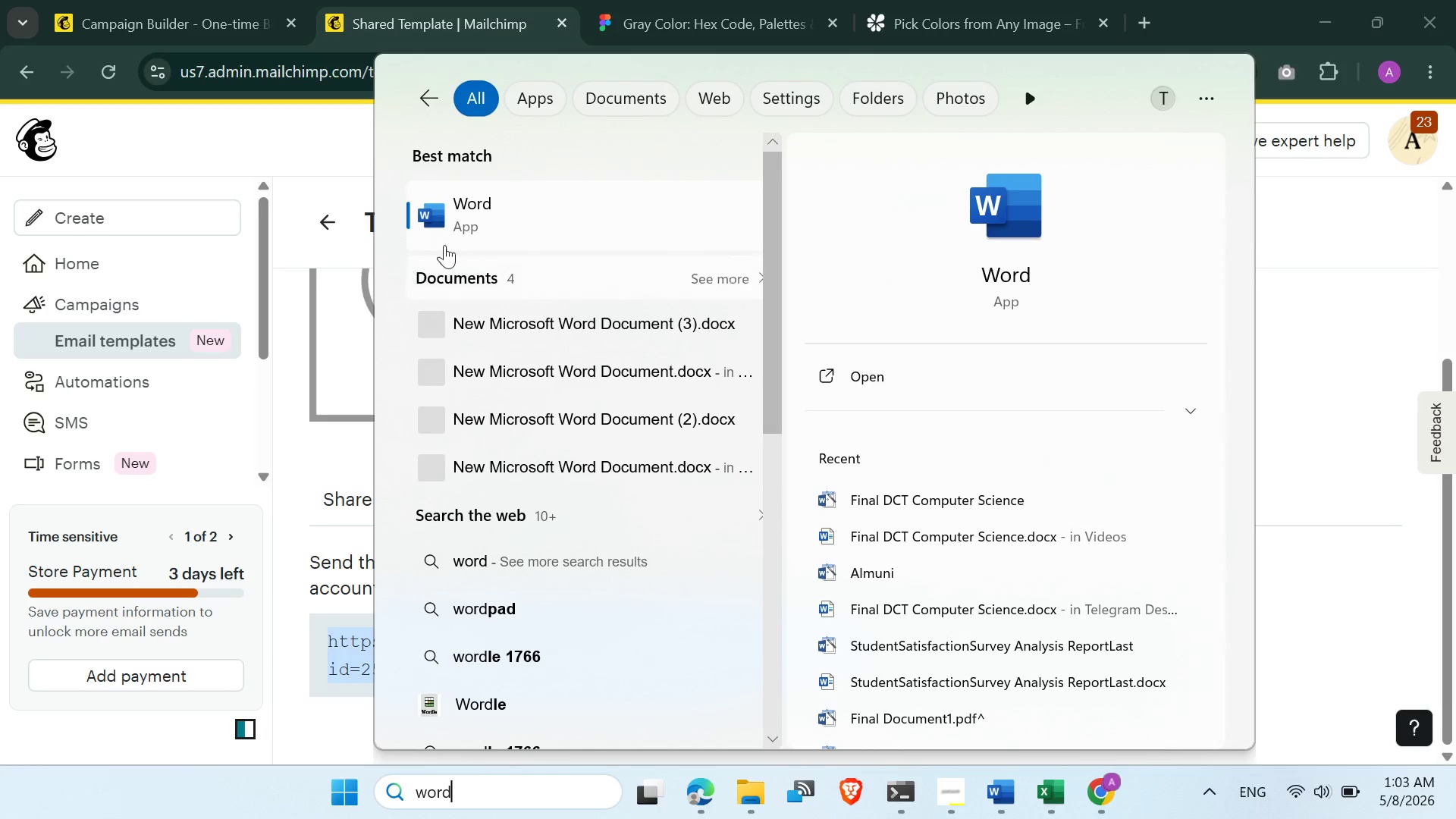 
left_click([471, 224])
 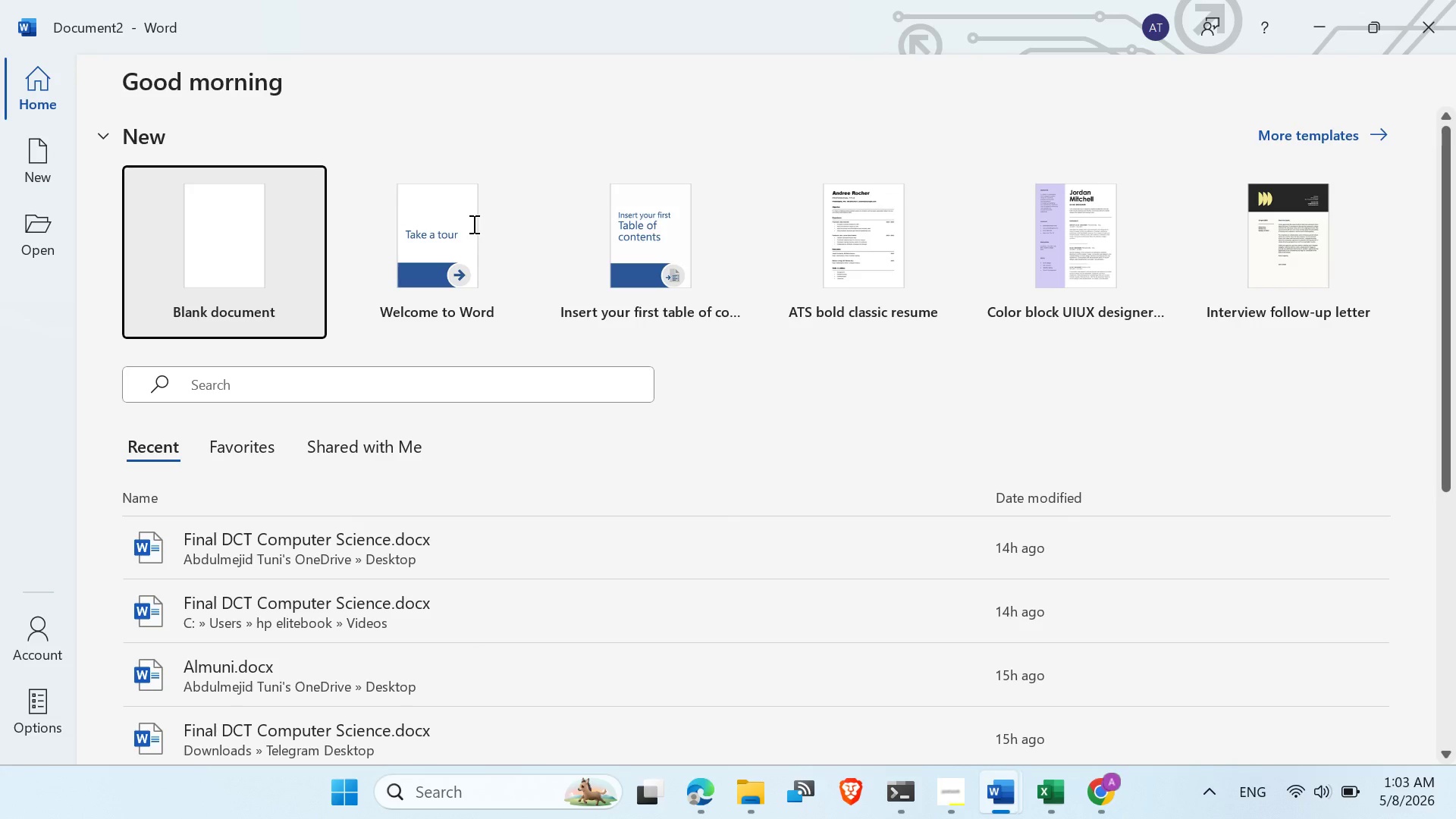 
left_click([286, 225])
 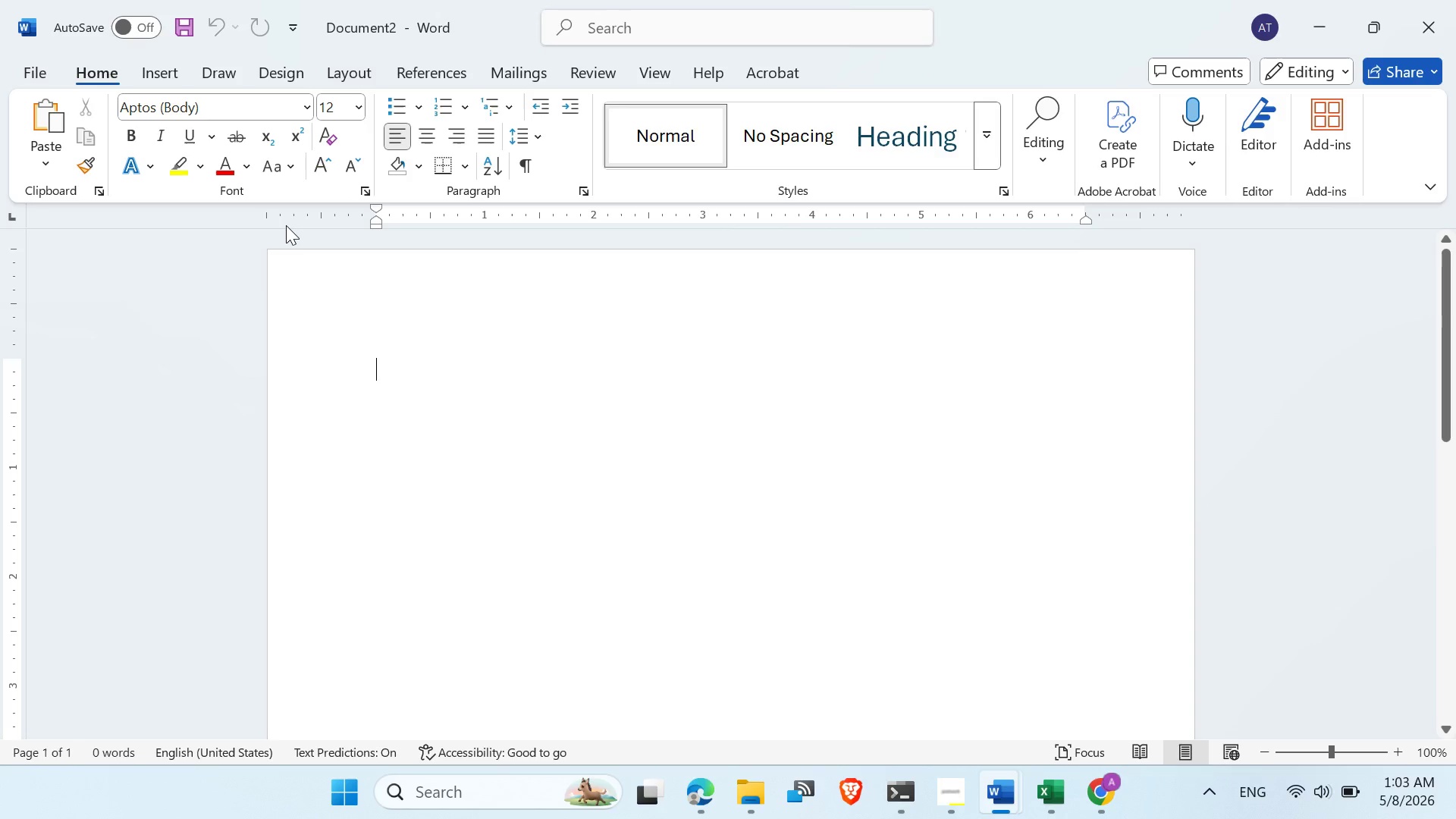 
key(Control+V)
 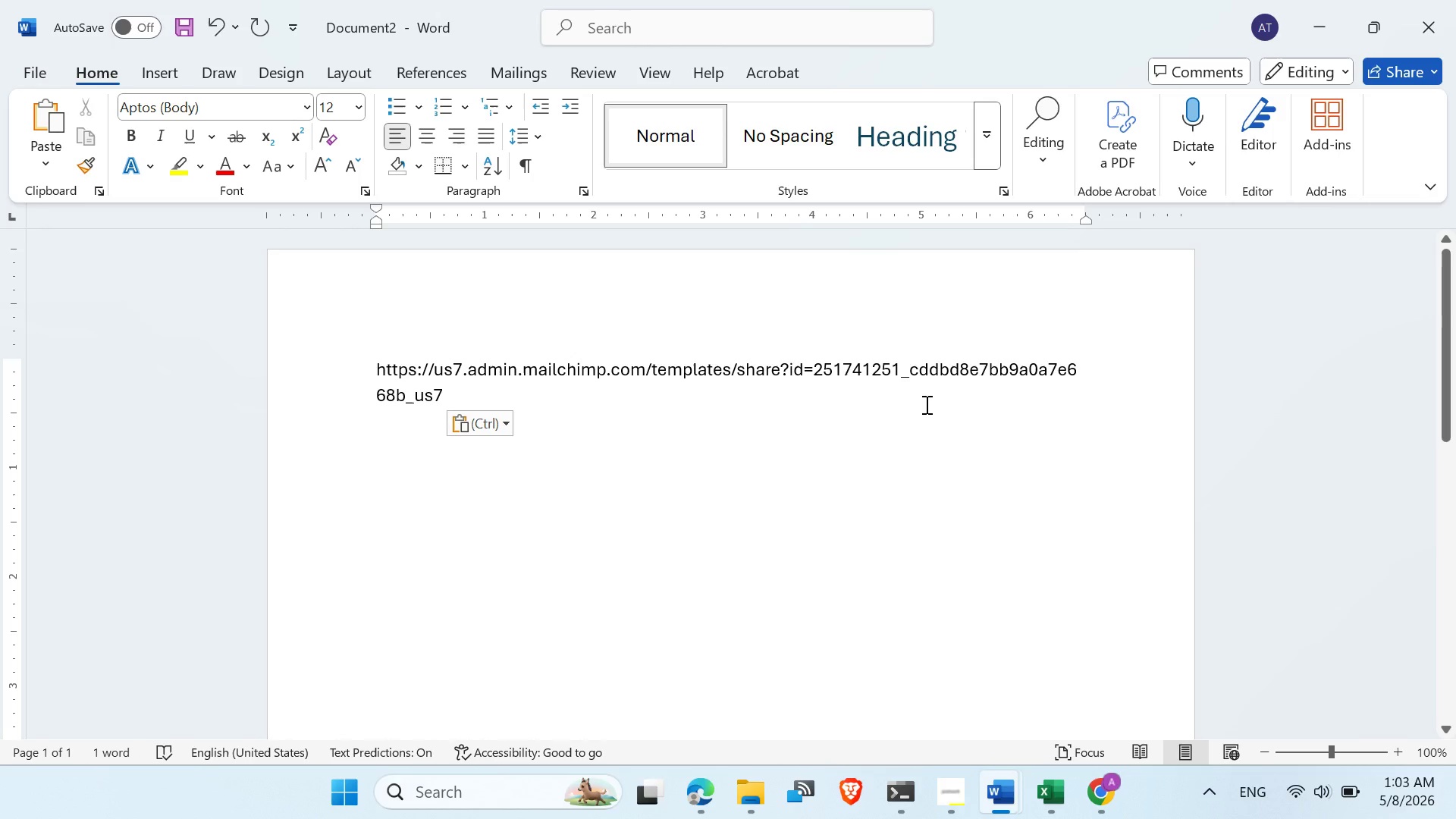 
left_click([513, 327])
 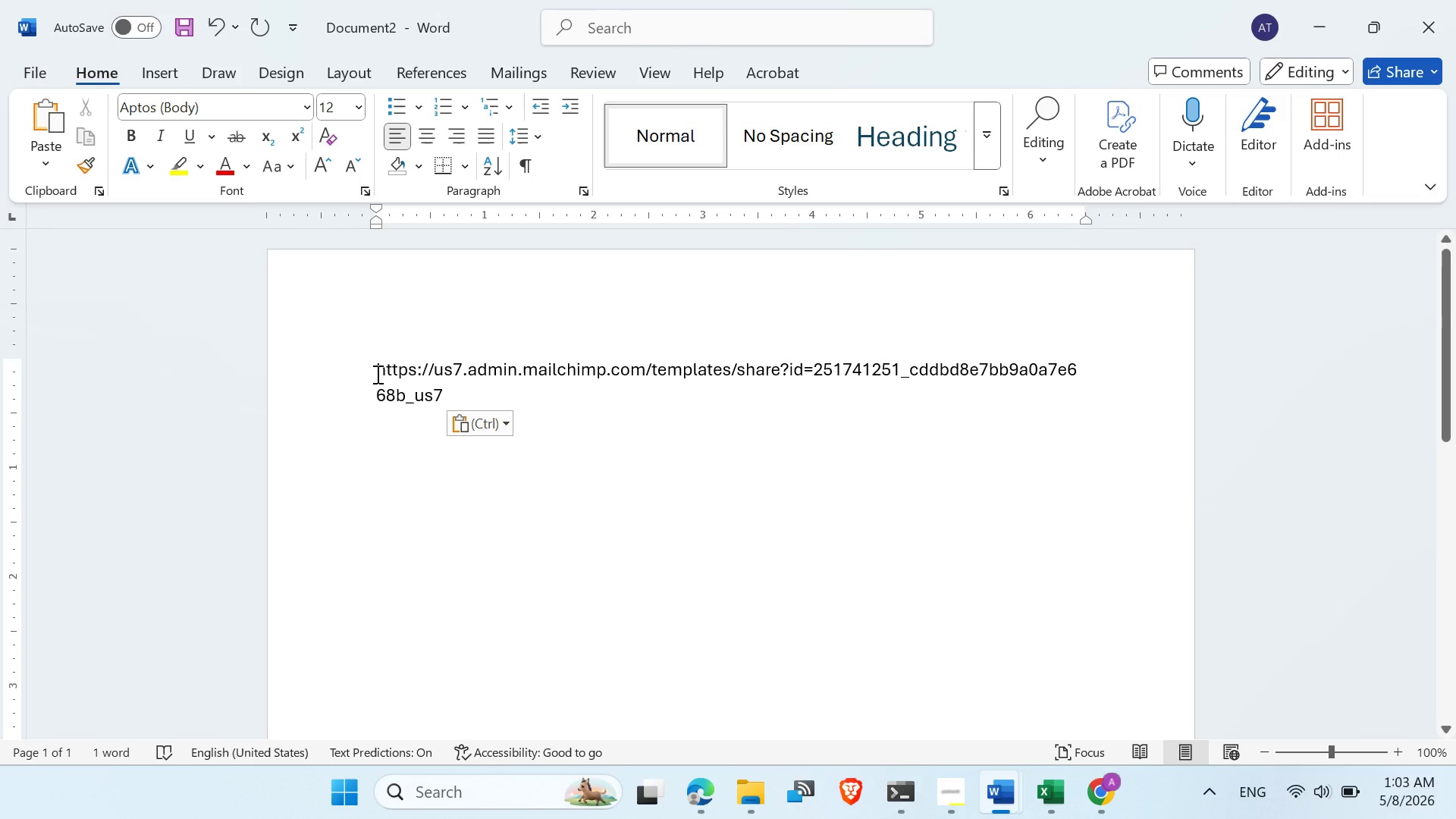 
left_click([376, 374])
 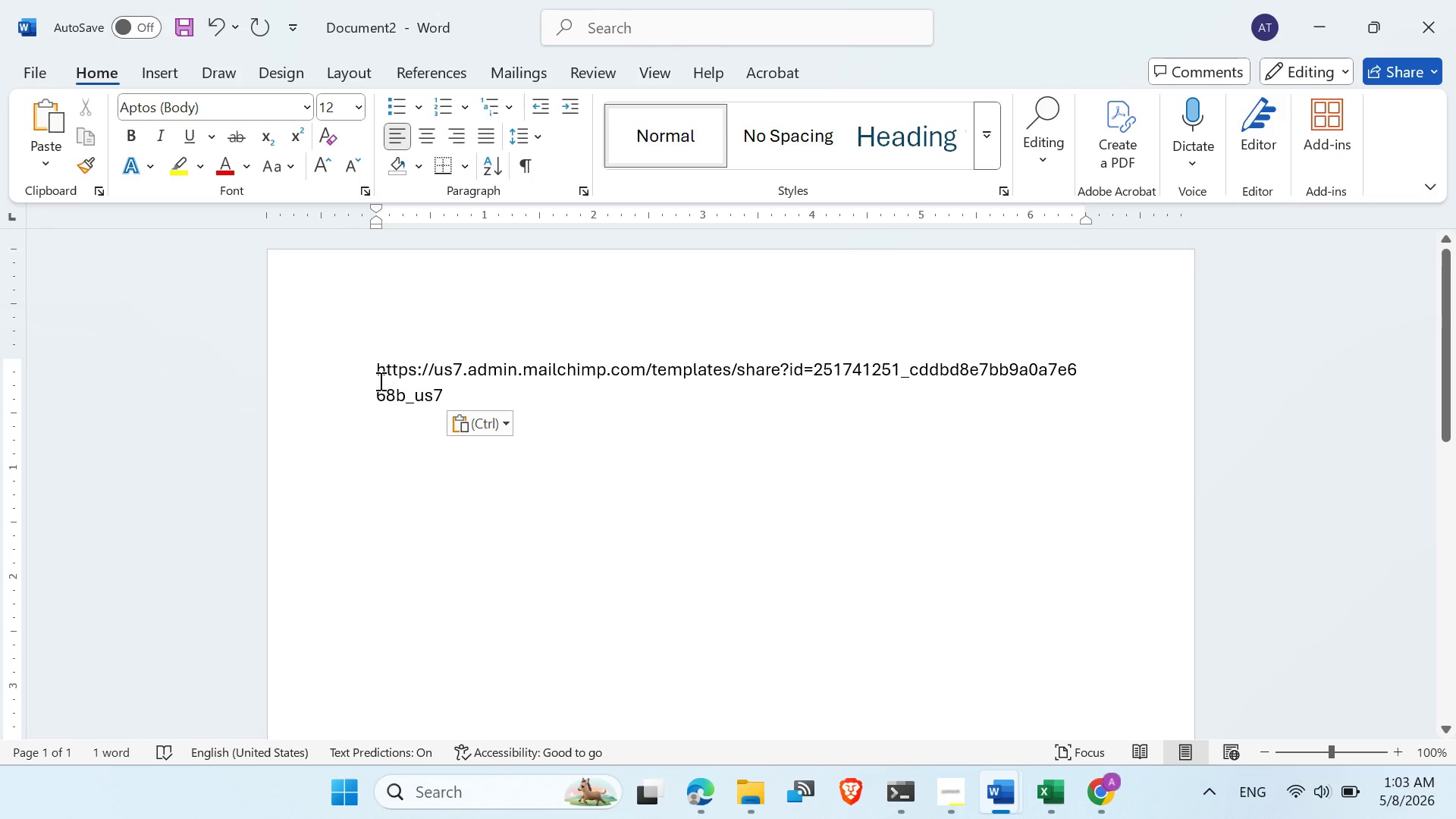 
key(Enter)
 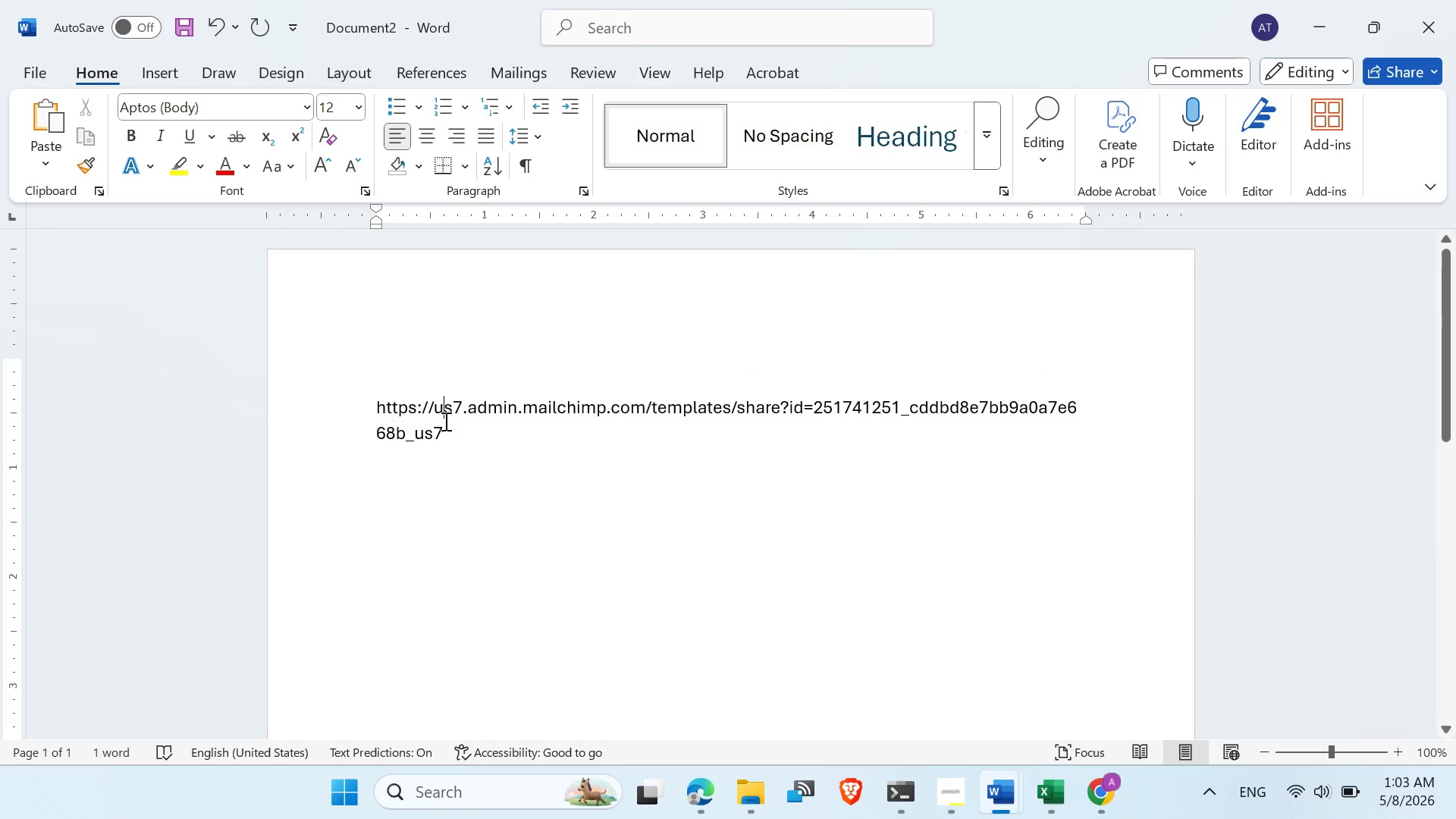 
left_click([456, 434])
 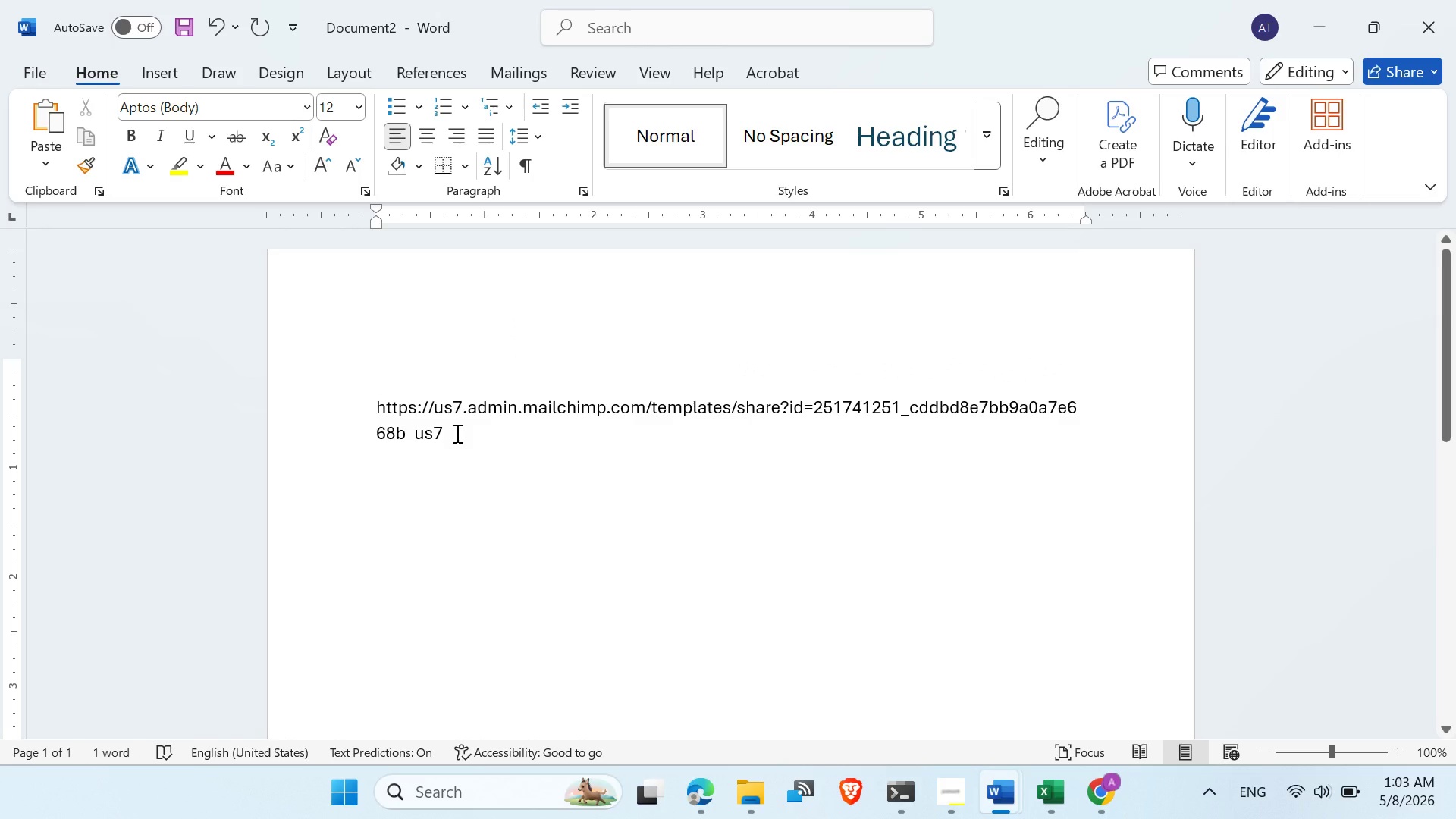 
key(Enter)
 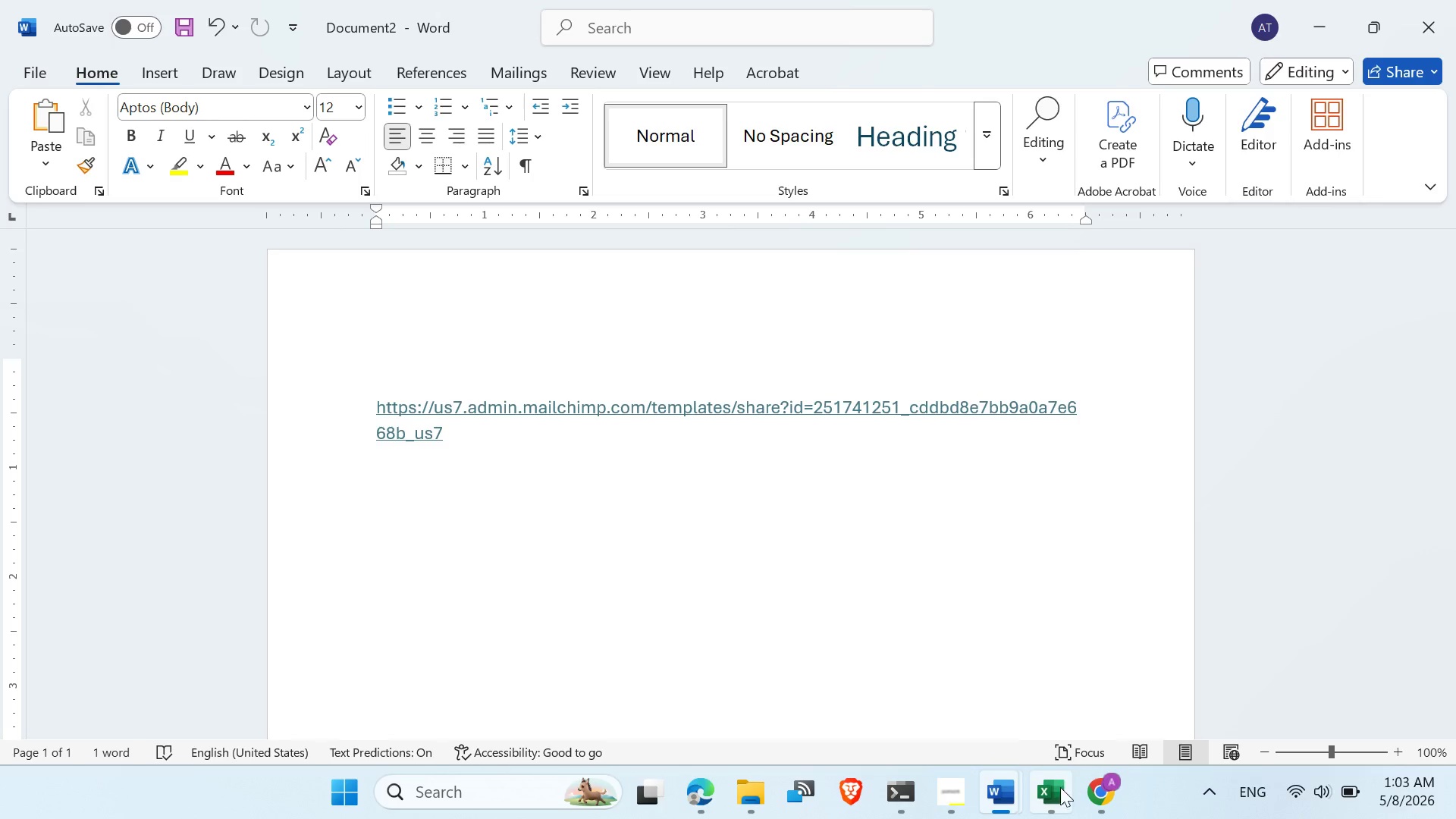 
mouse_move([965, 729])
 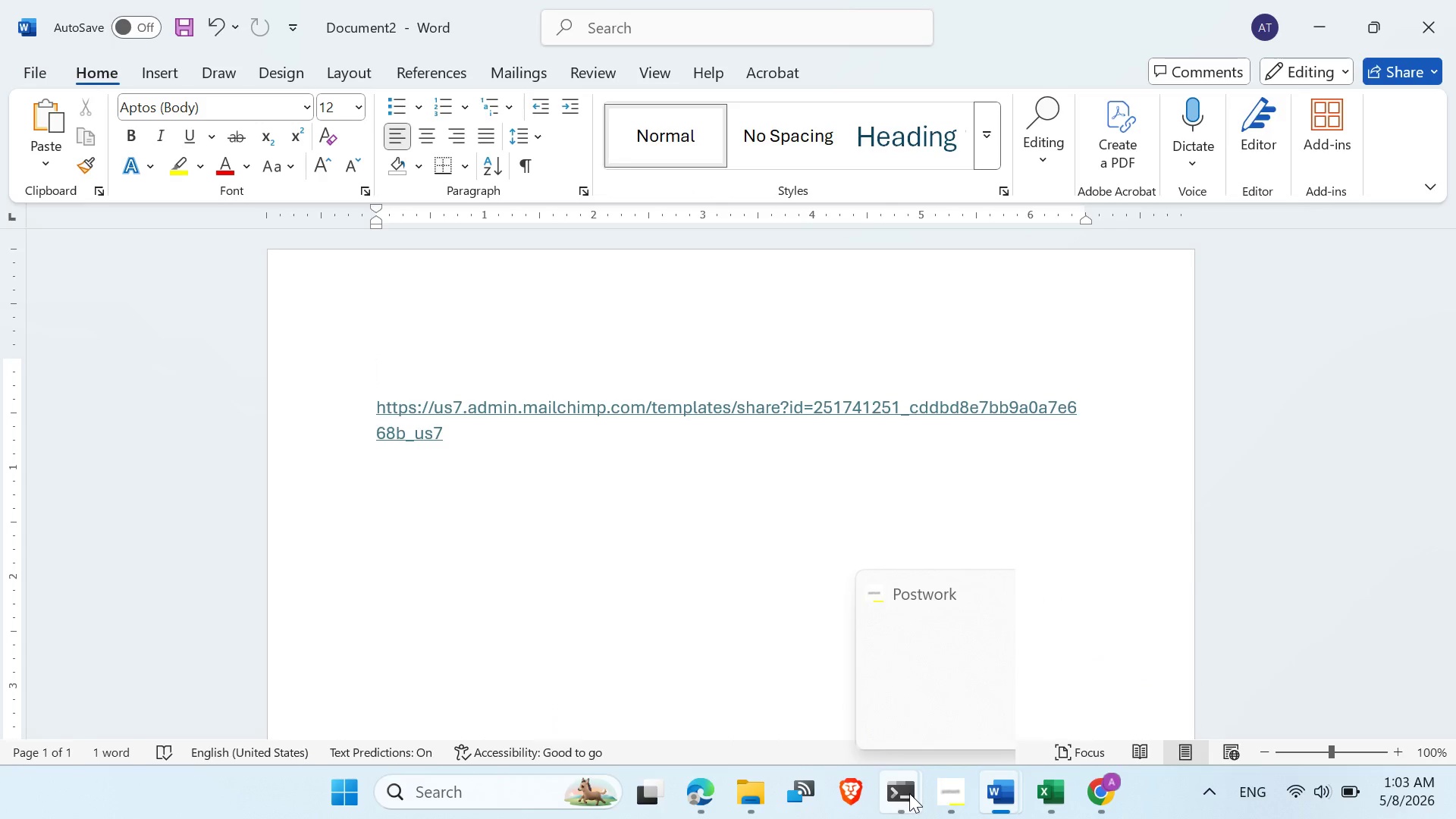 
wait(5.67)
 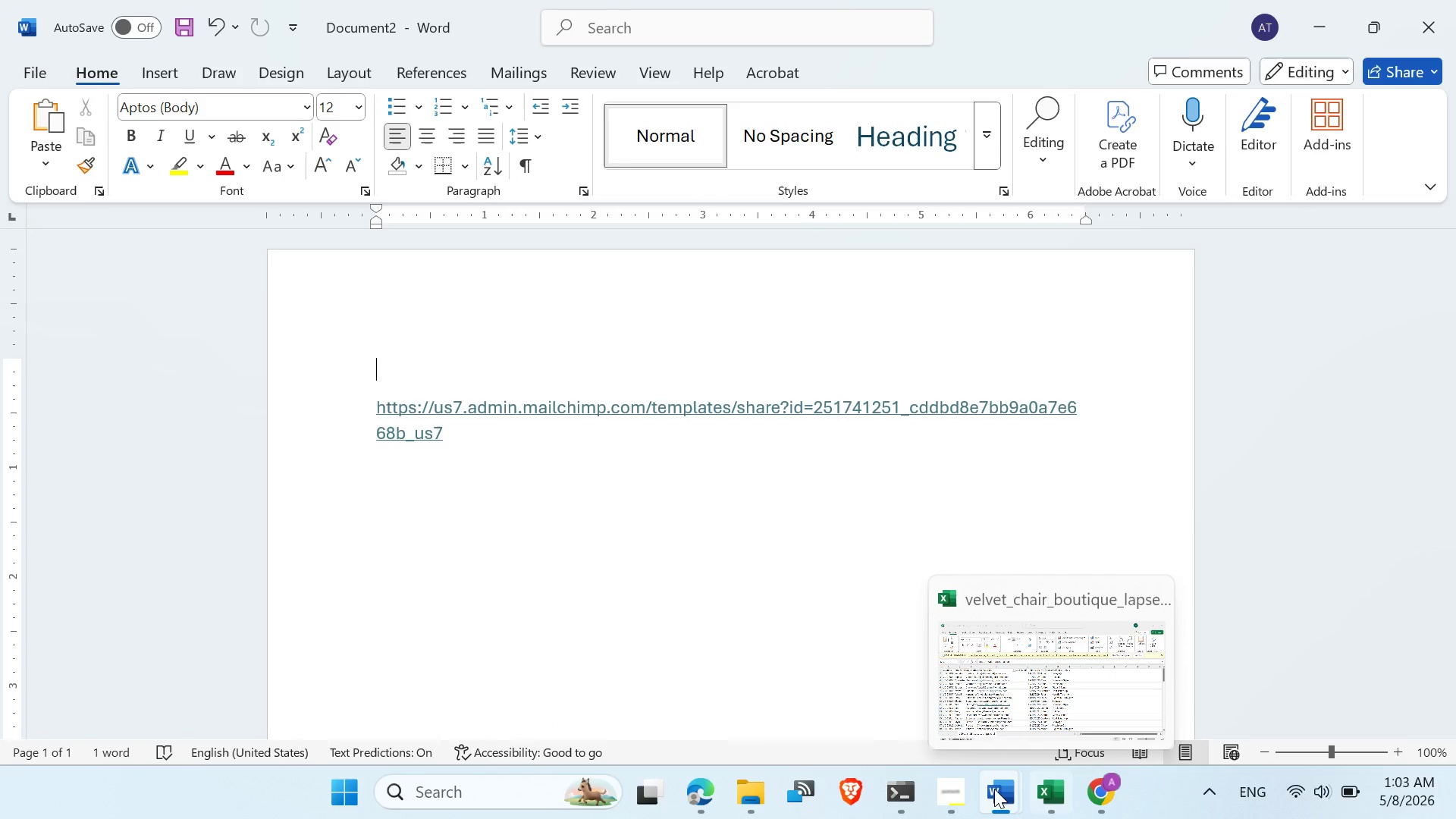 
scroll: coordinate [767, 519], scroll_direction: up, amount: 3.0
 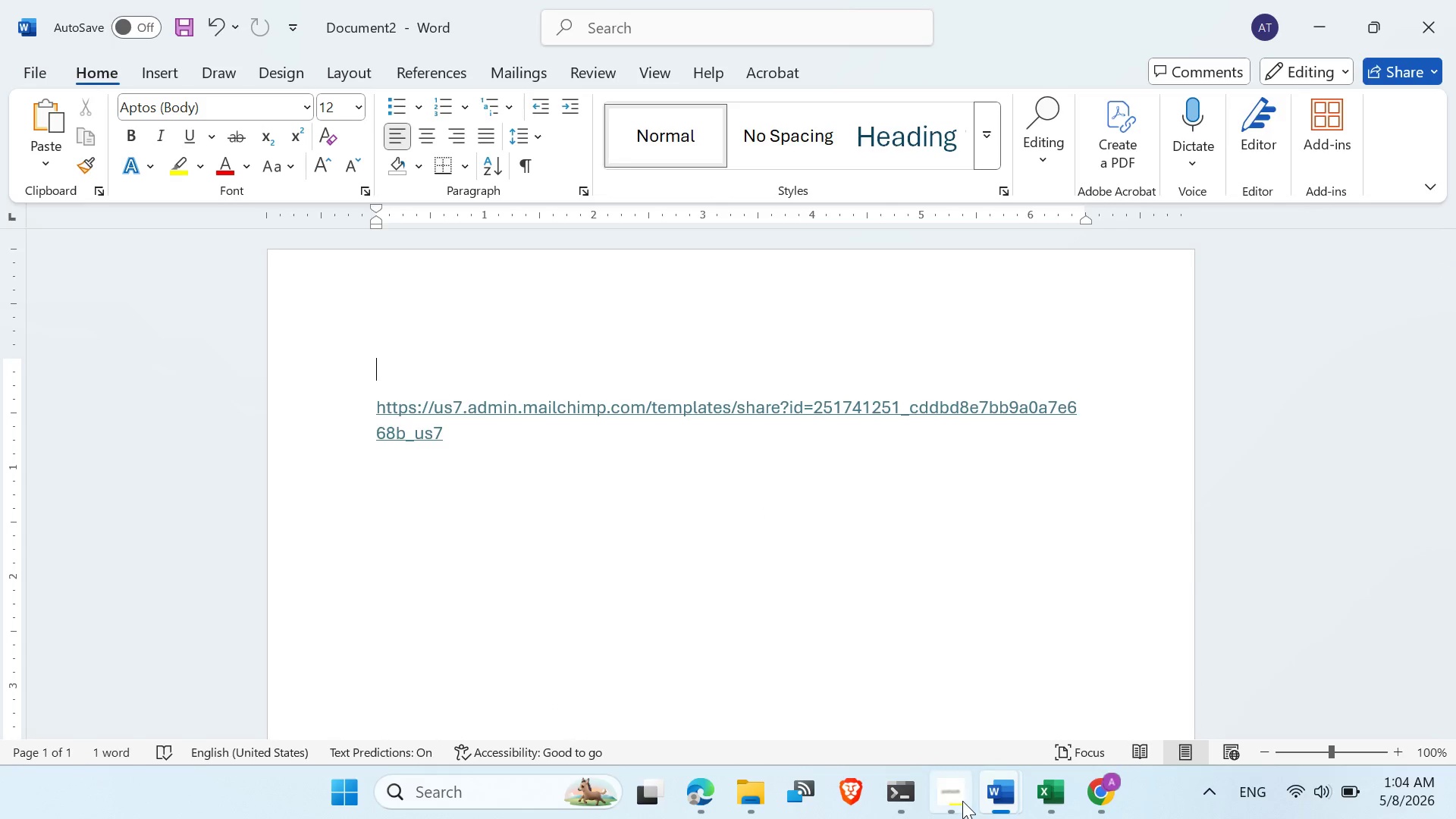 
left_click([960, 799])